 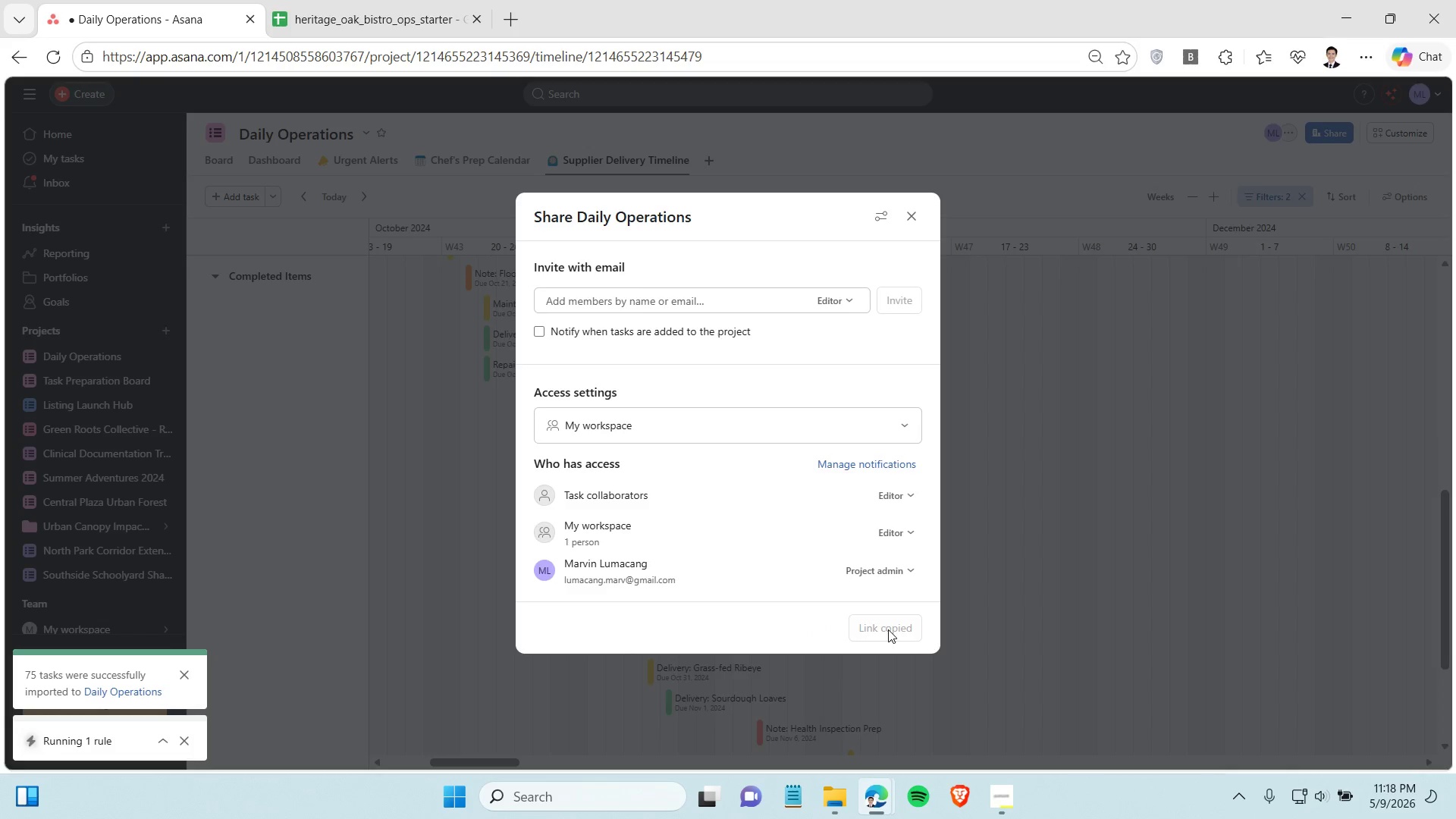 
left_click([879, 420])
 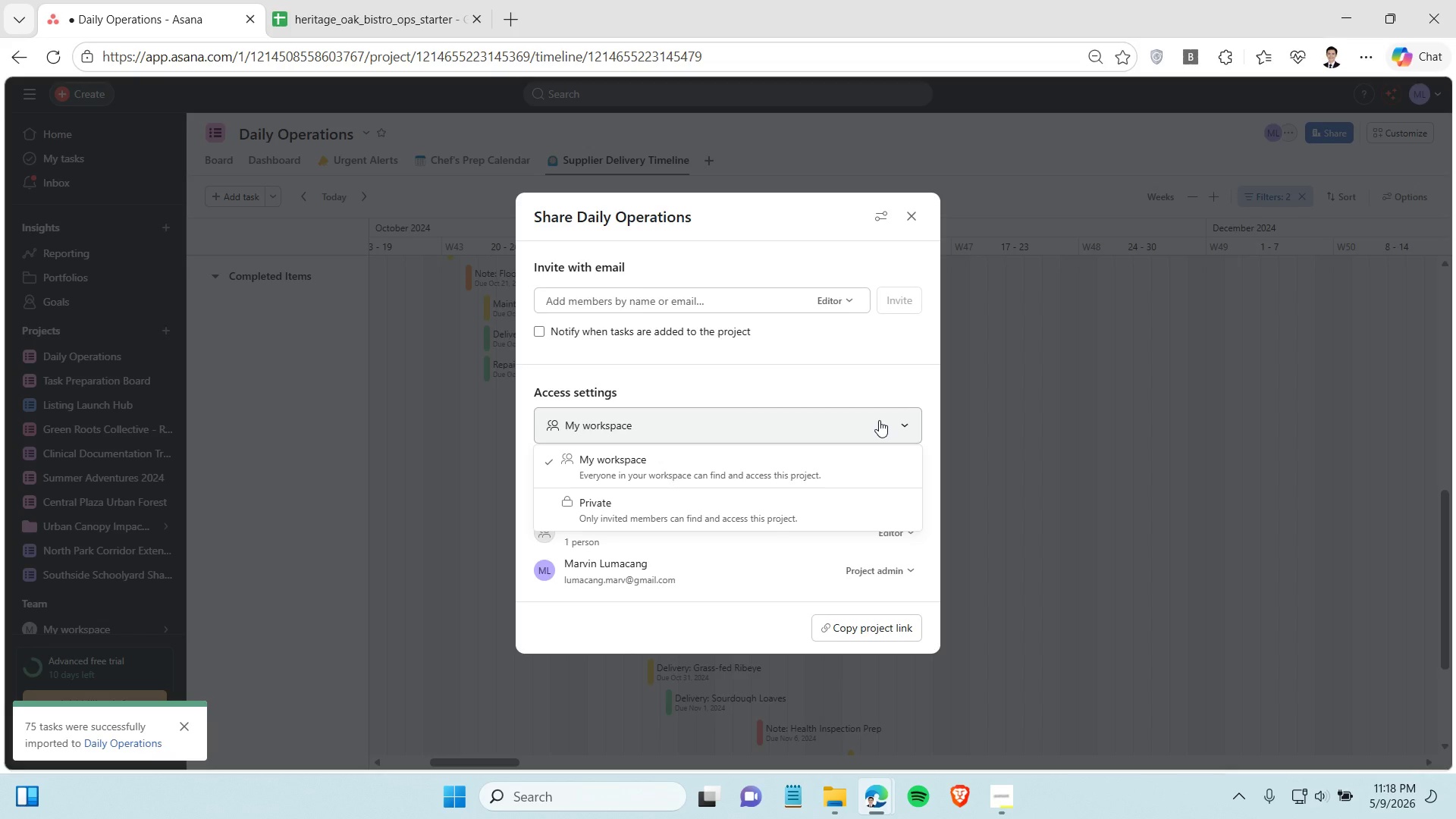 
left_click([1015, 419])
 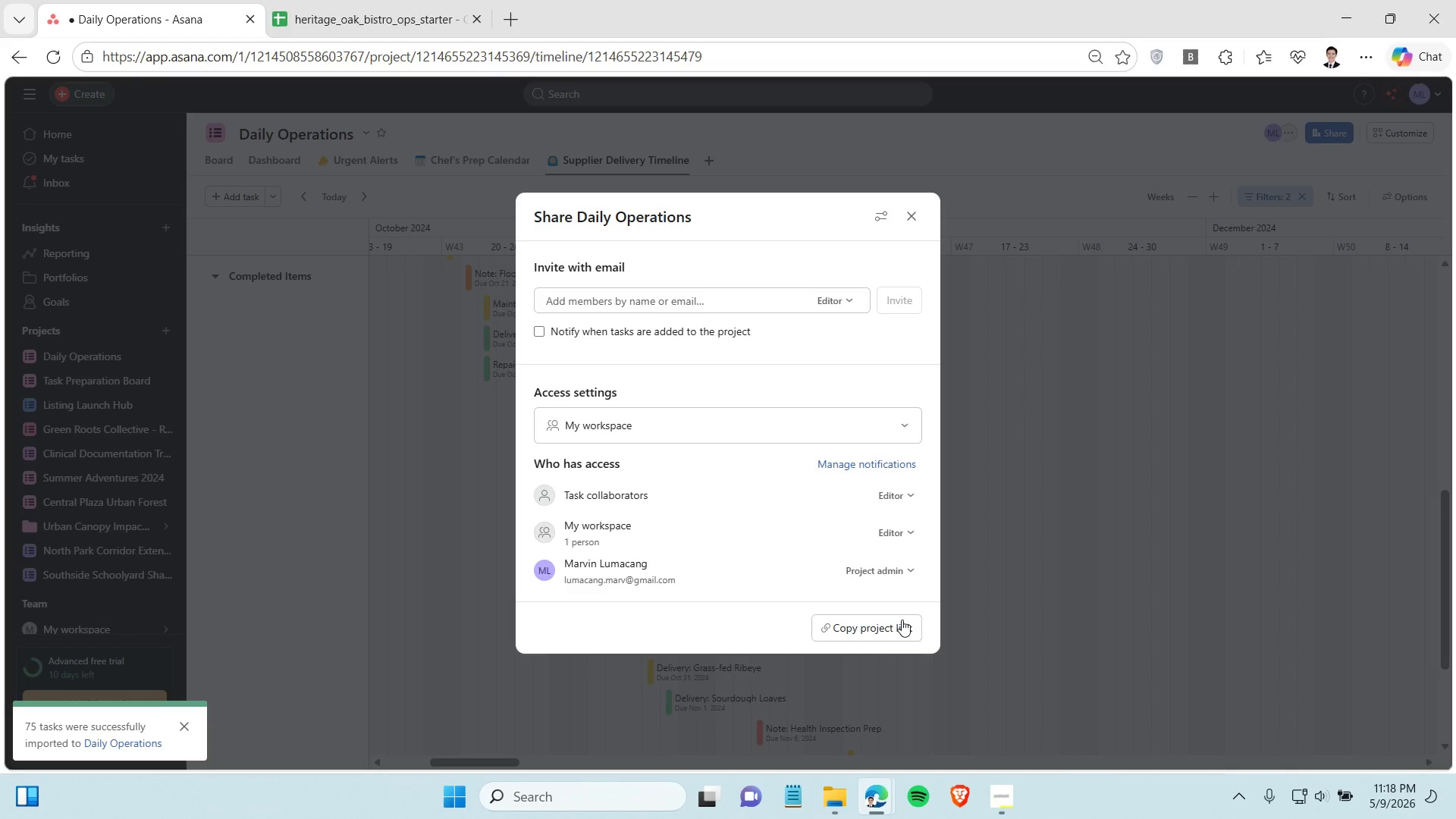 
left_click([877, 627])
 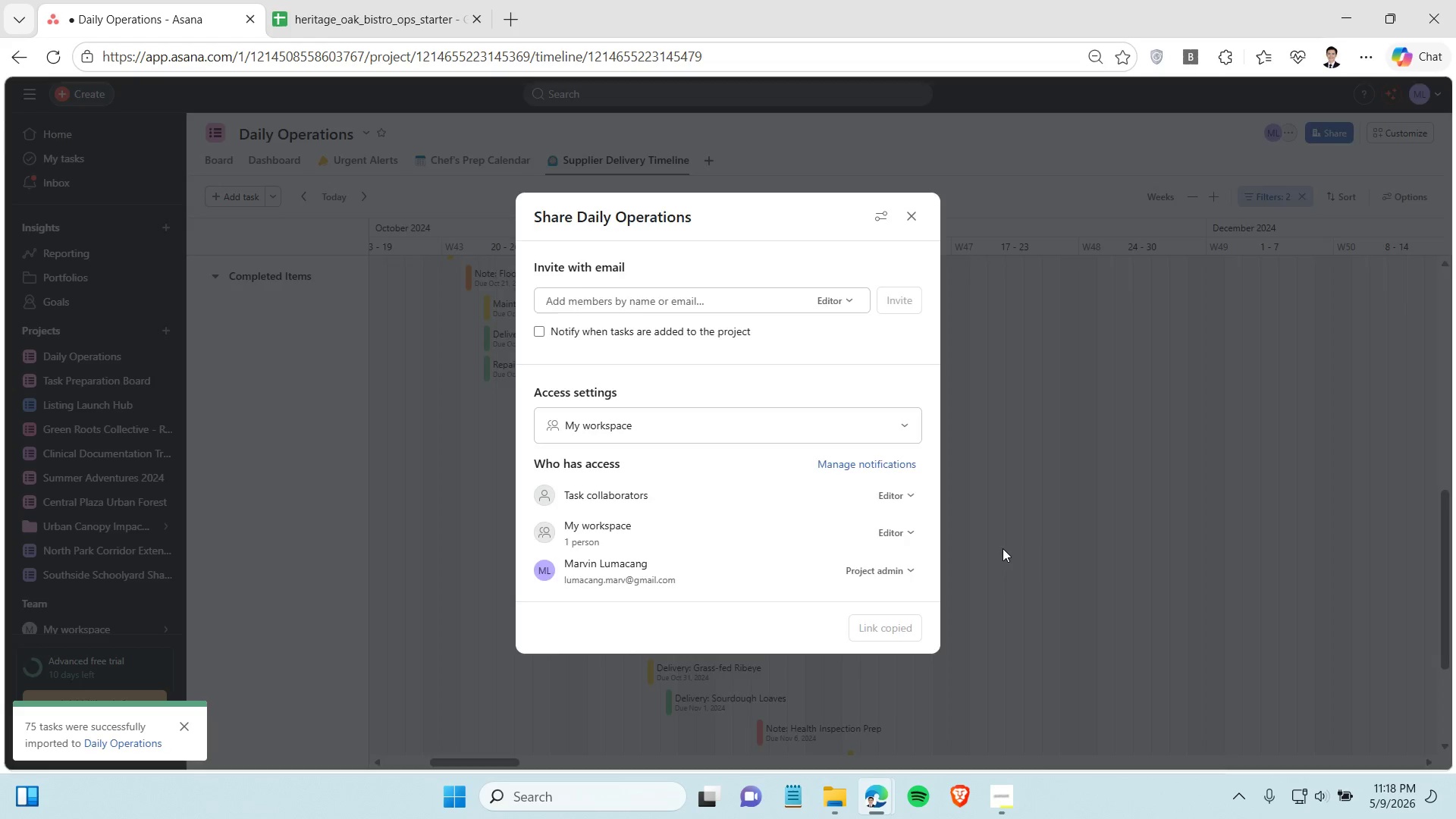 
left_click([1003, 548])
 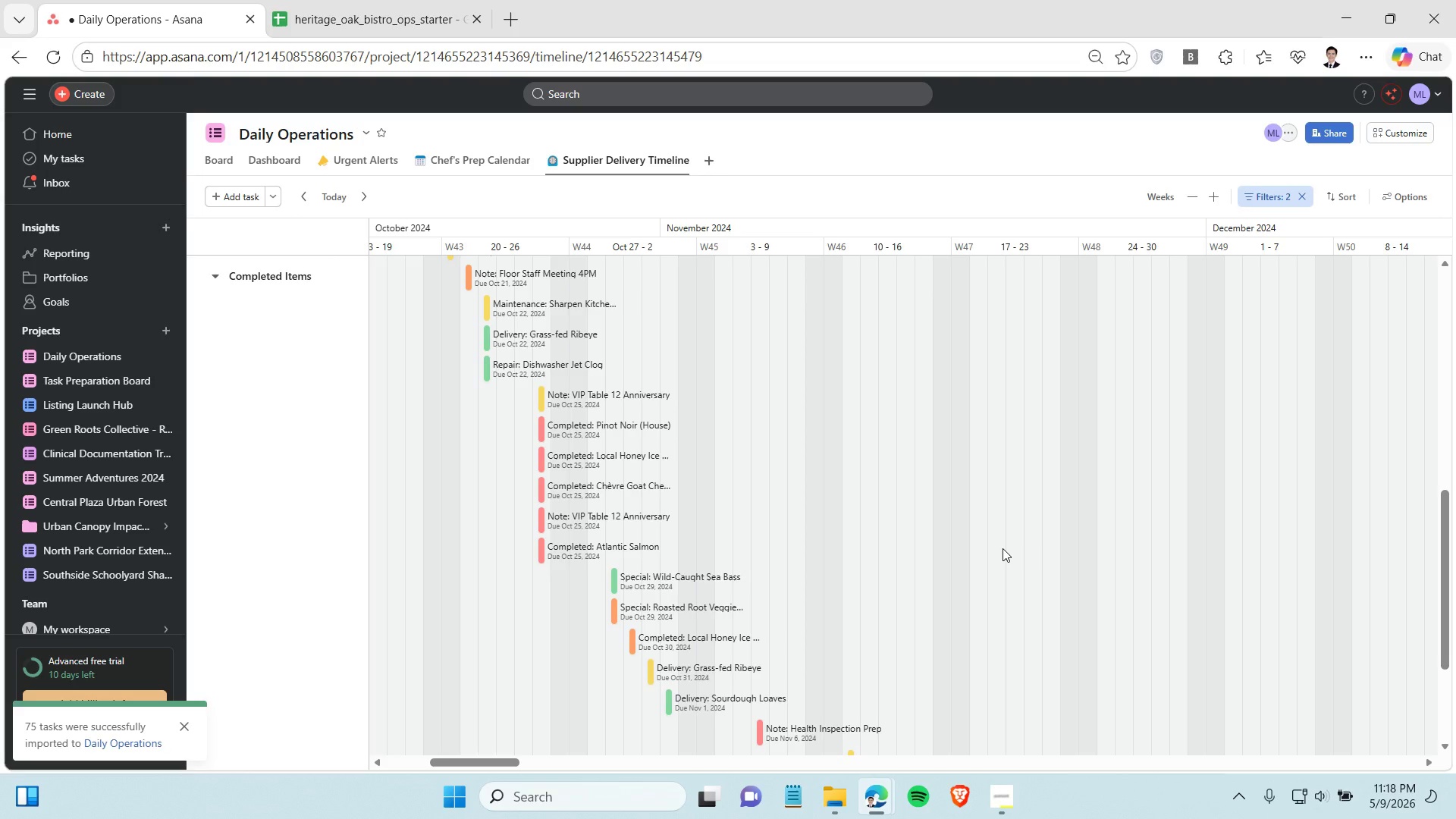 
wait(7.92)
 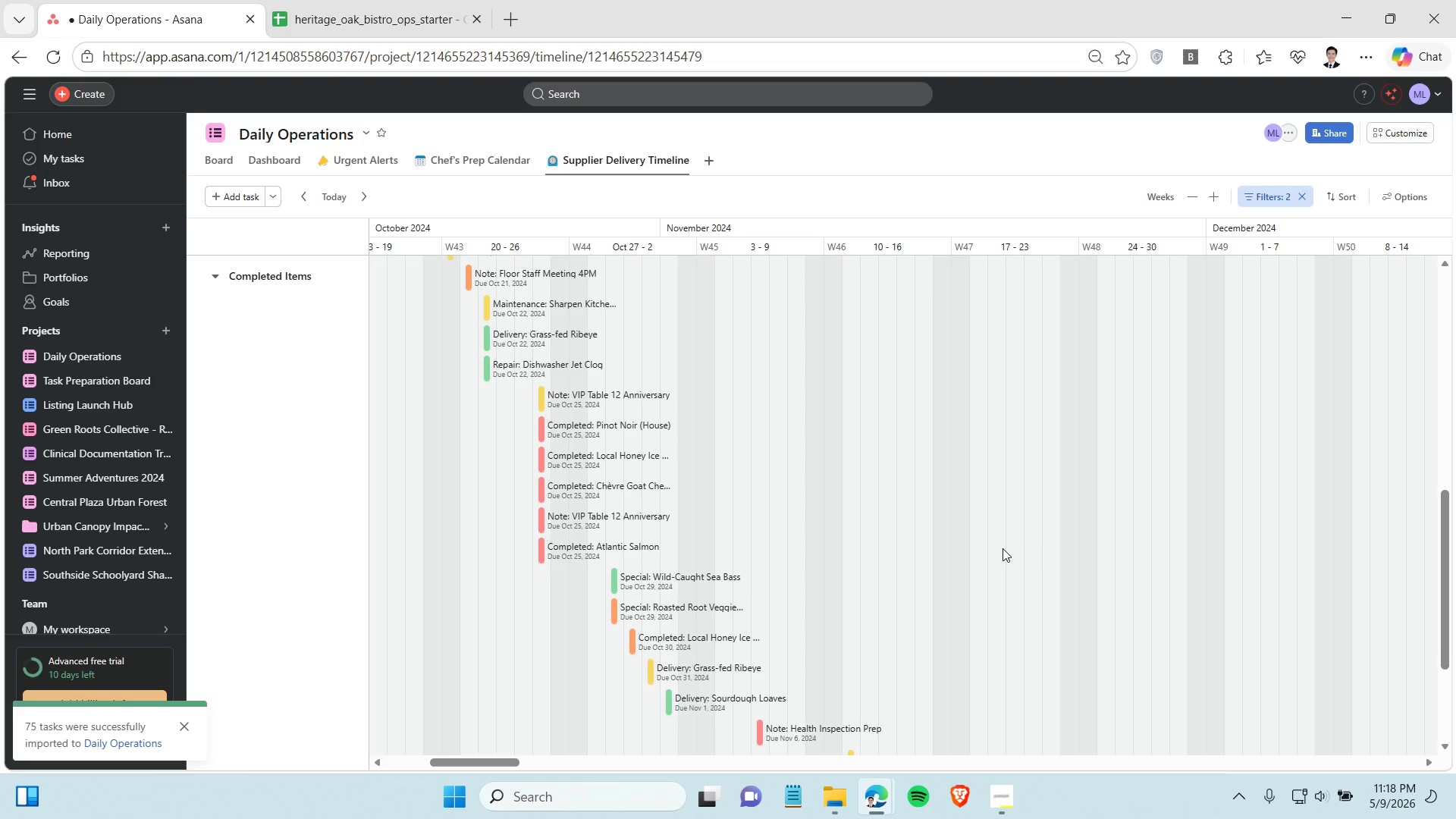 
scroll: coordinate [927, 574], scroll_direction: down, amount: 2.0
 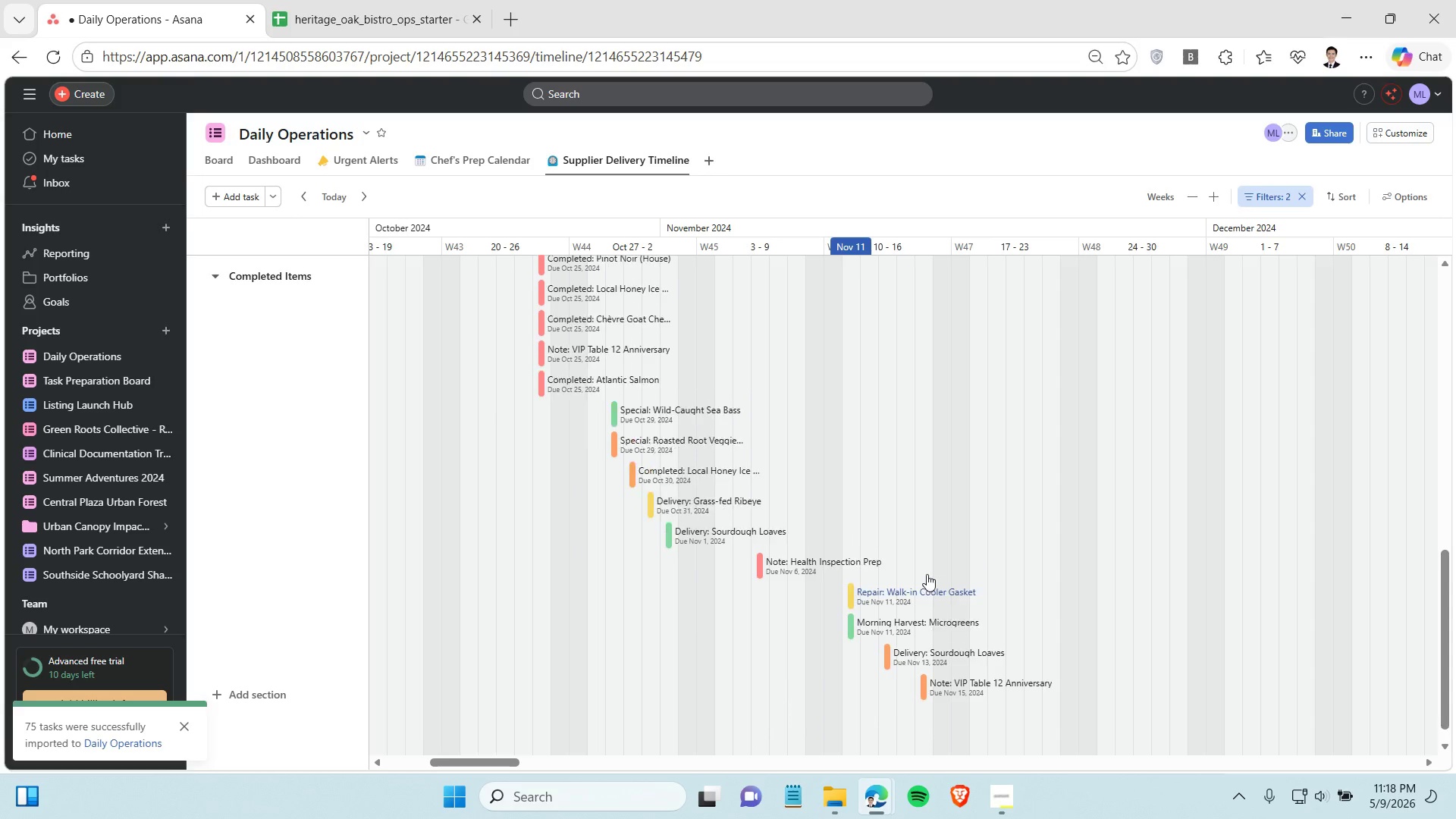 
scroll: coordinate [927, 574], scroll_direction: up, amount: 2.0